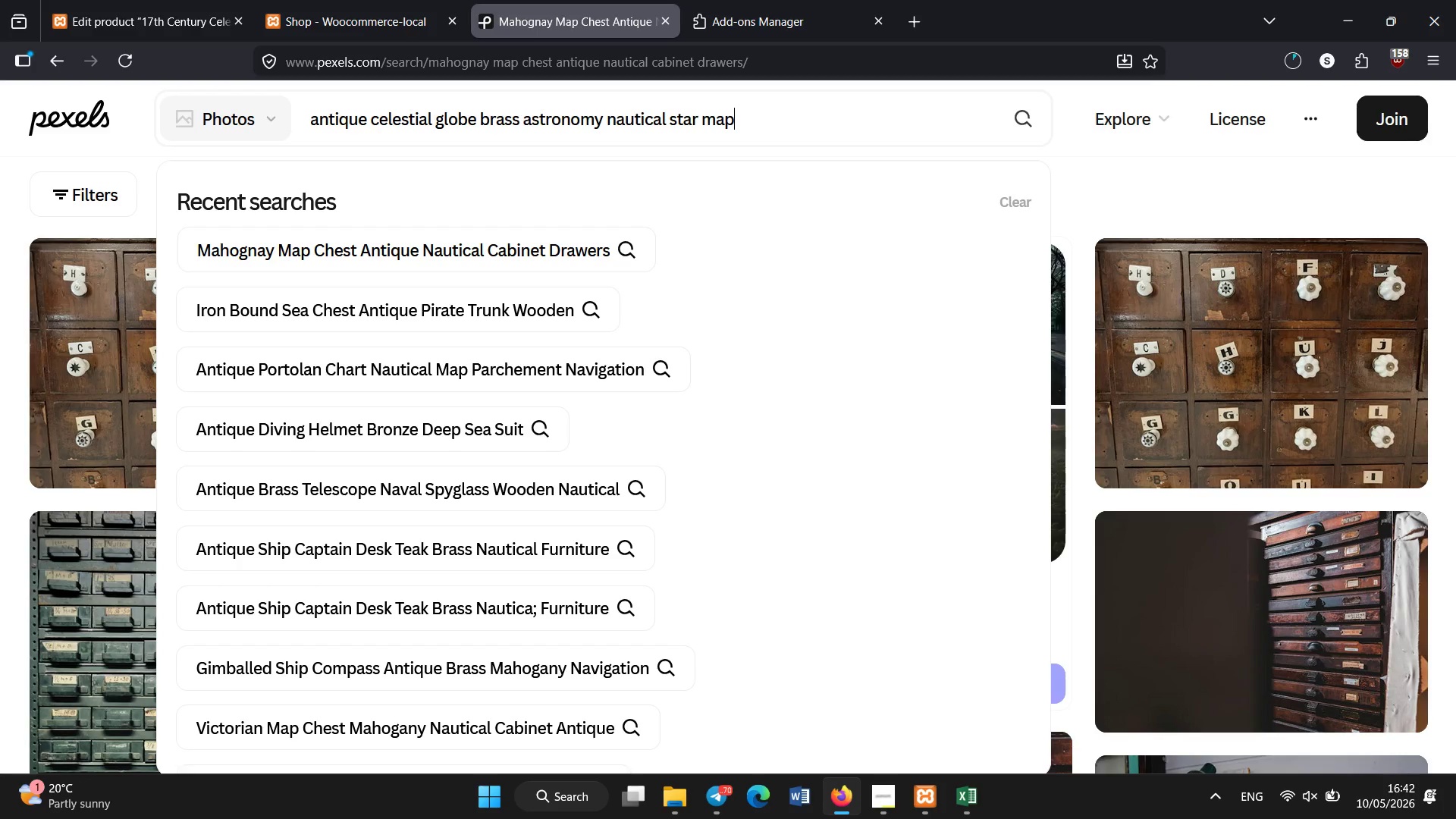 
key(Control+A)
 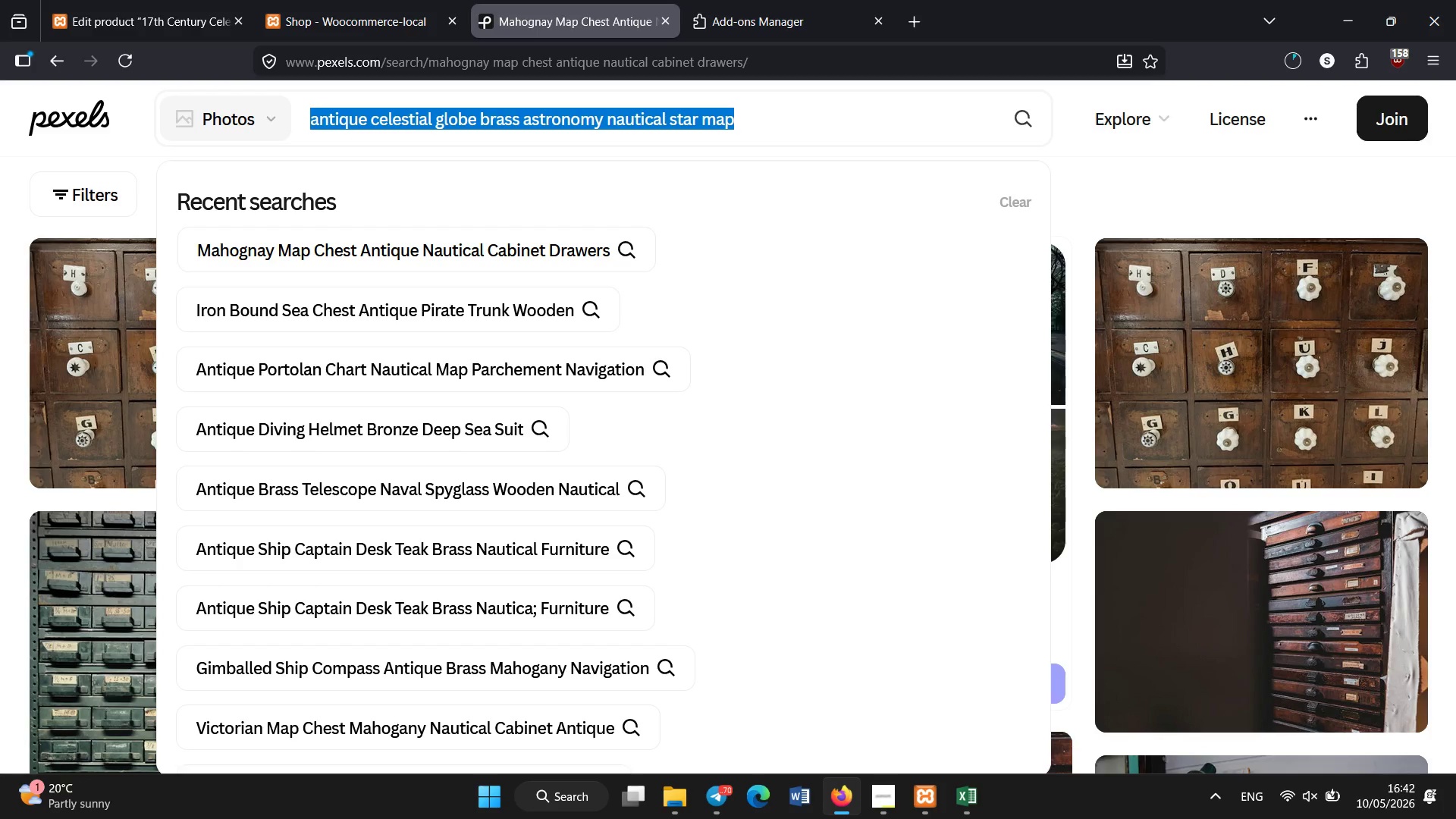 
key(Control+C)
 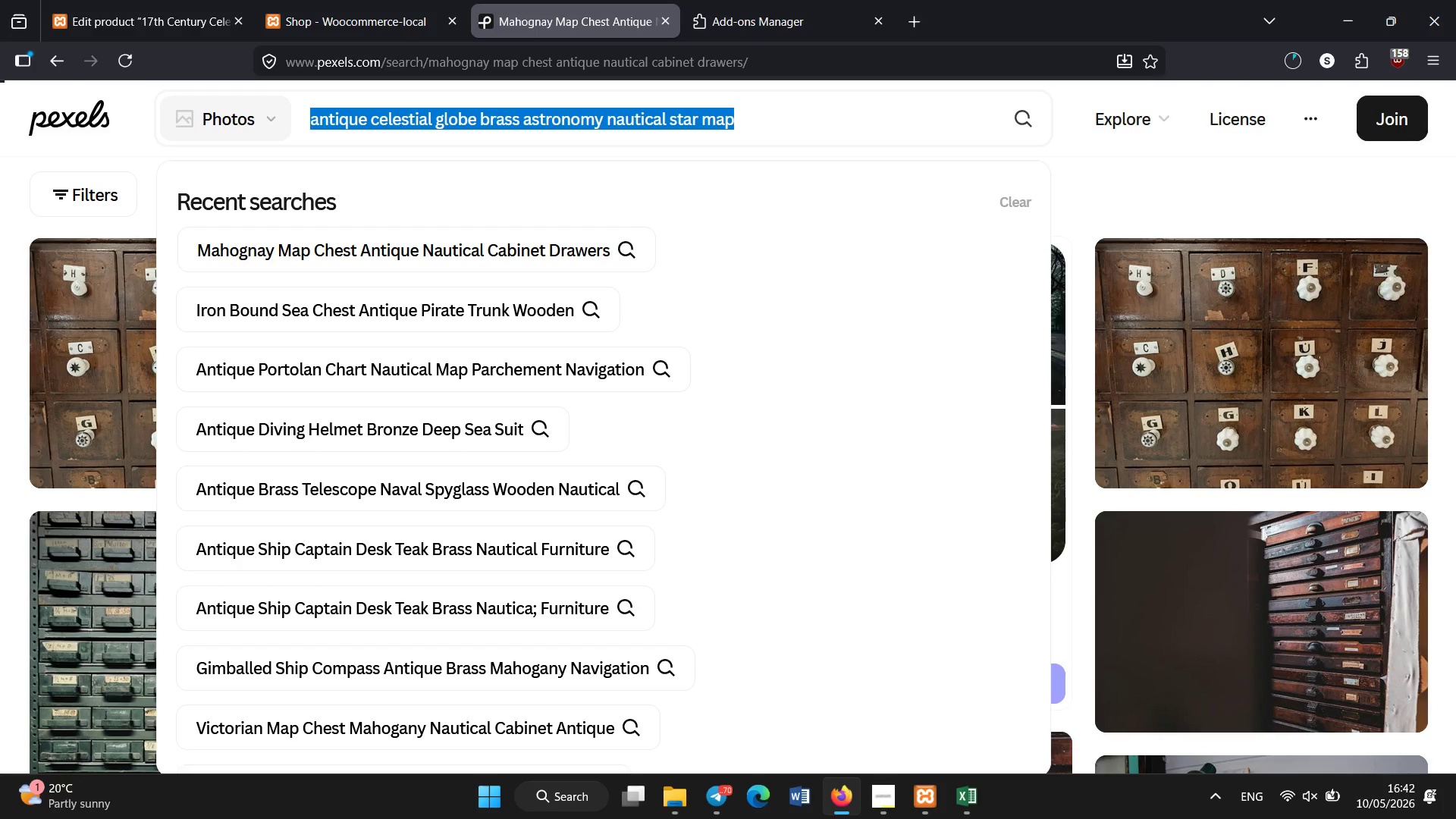 
key(Enter)
 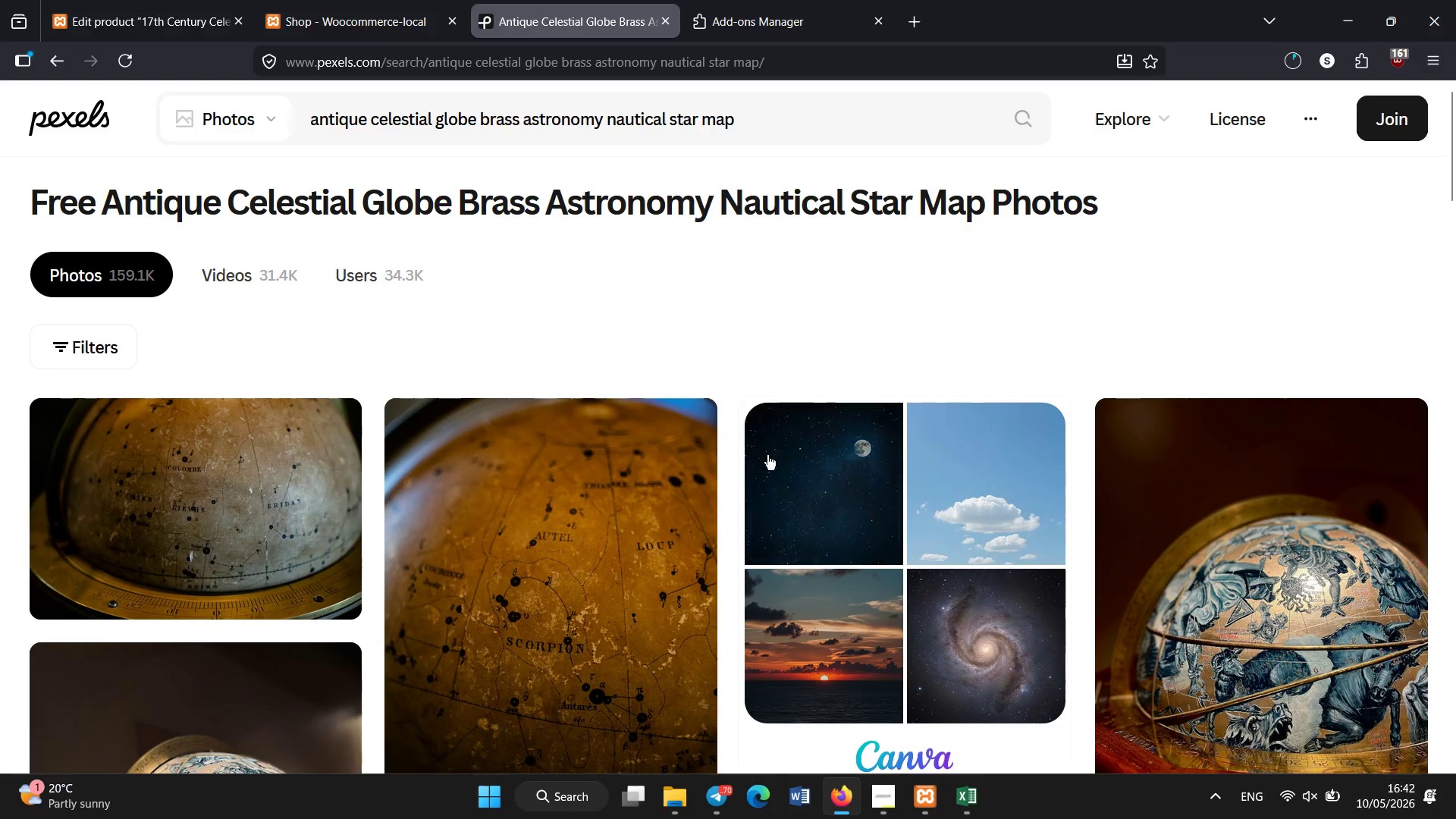 
wait(6.45)
 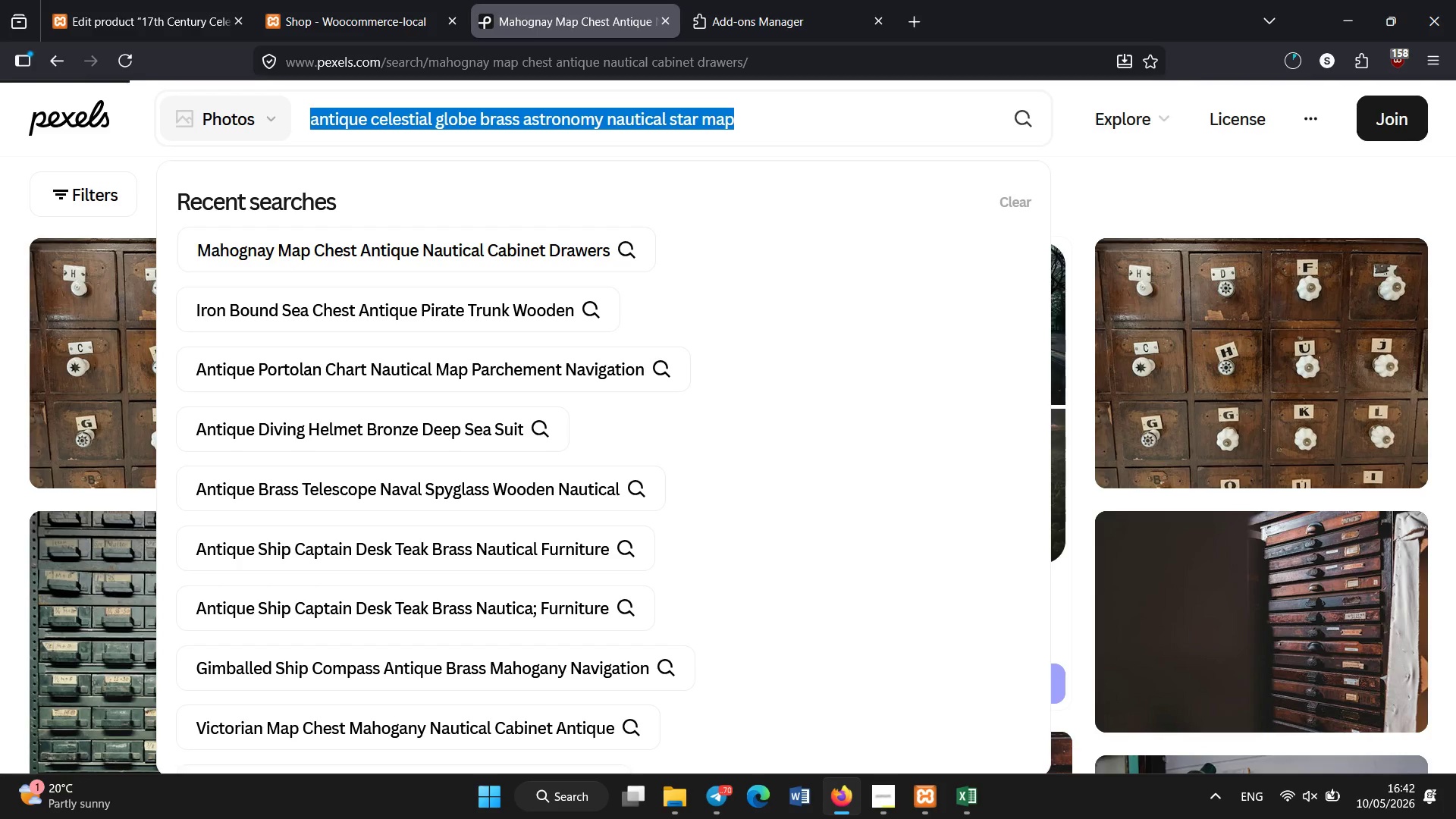 
left_click([99, 0])
 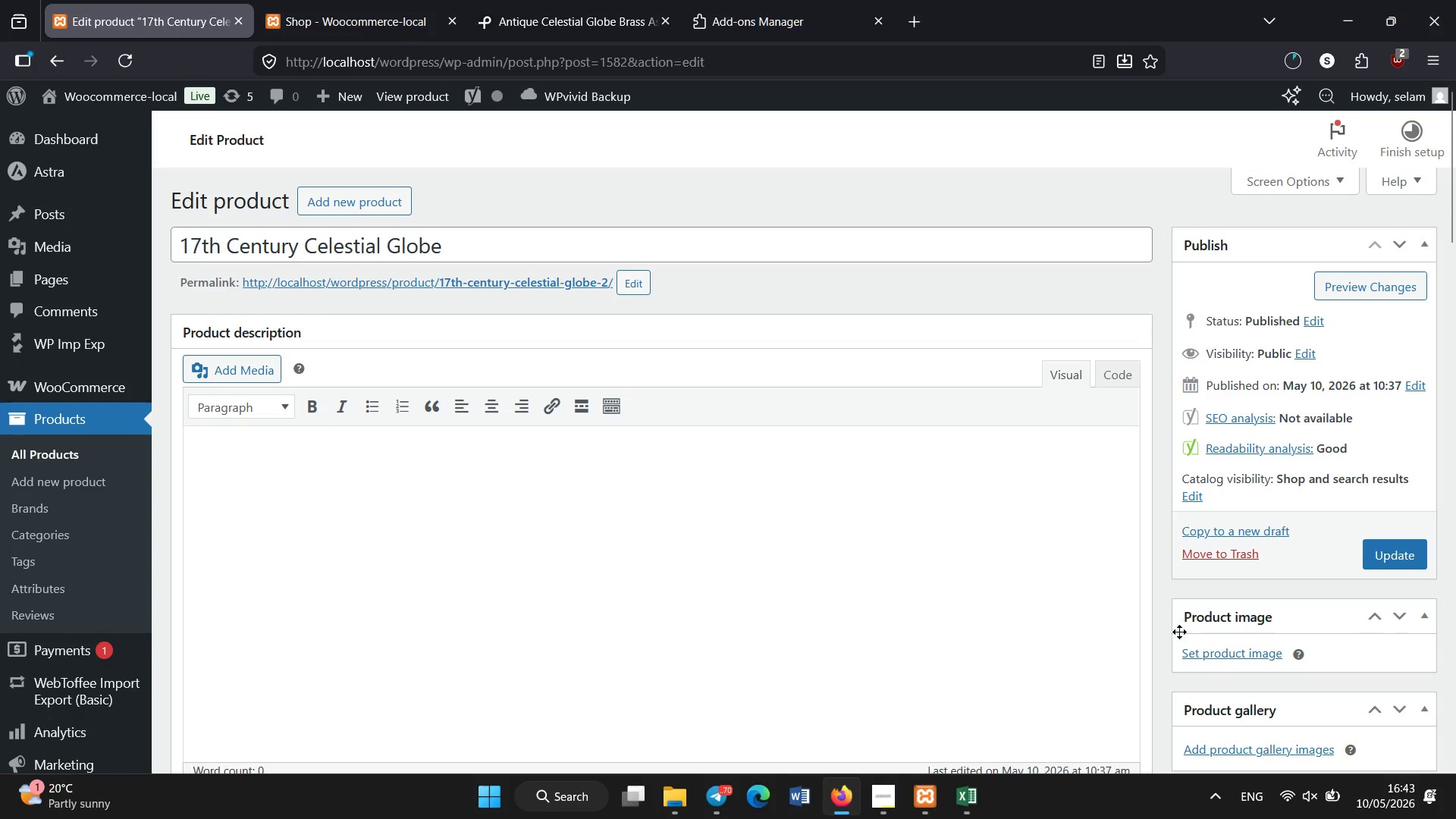 
left_click([1194, 661])
 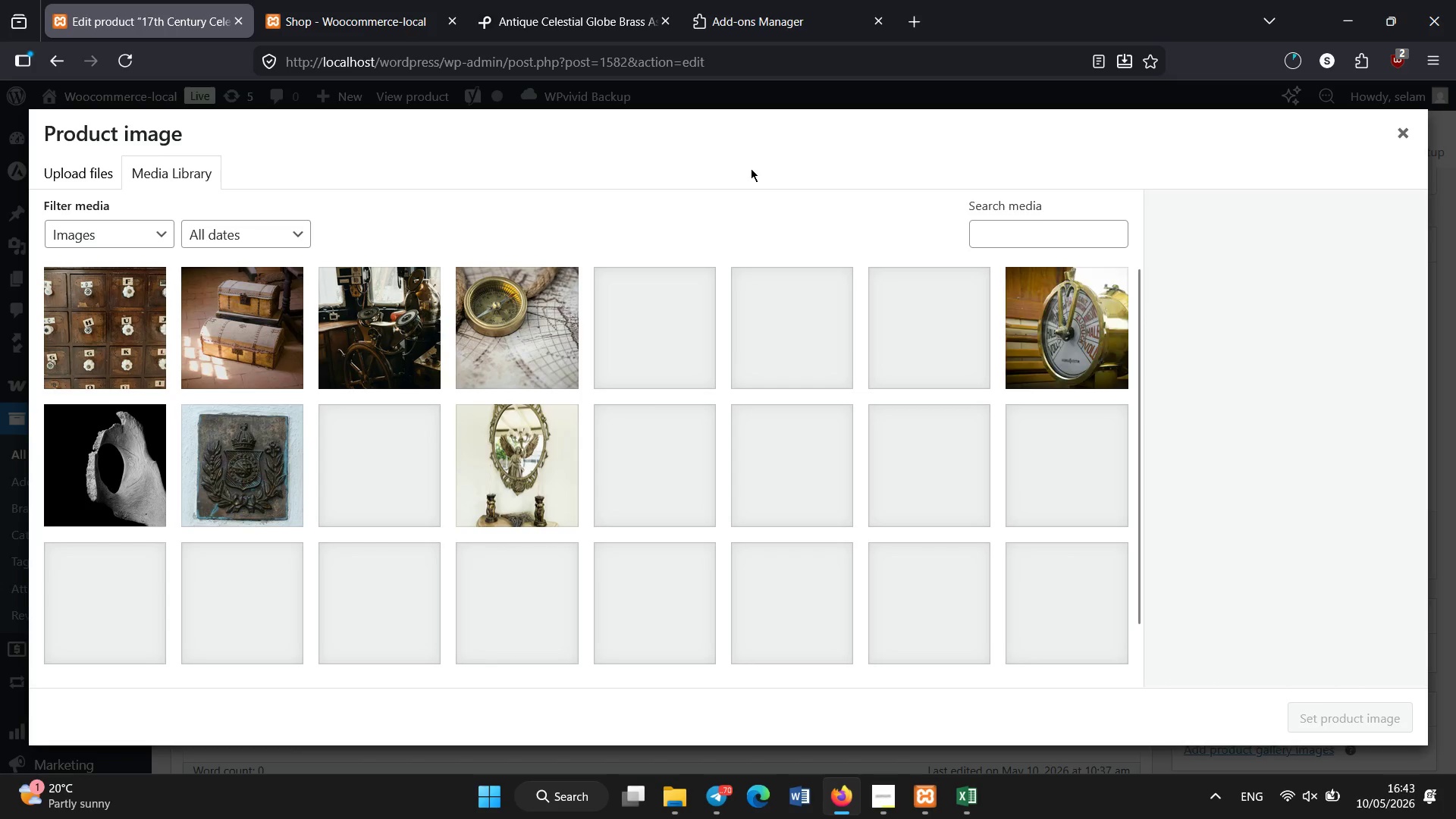 
wait(7.5)
 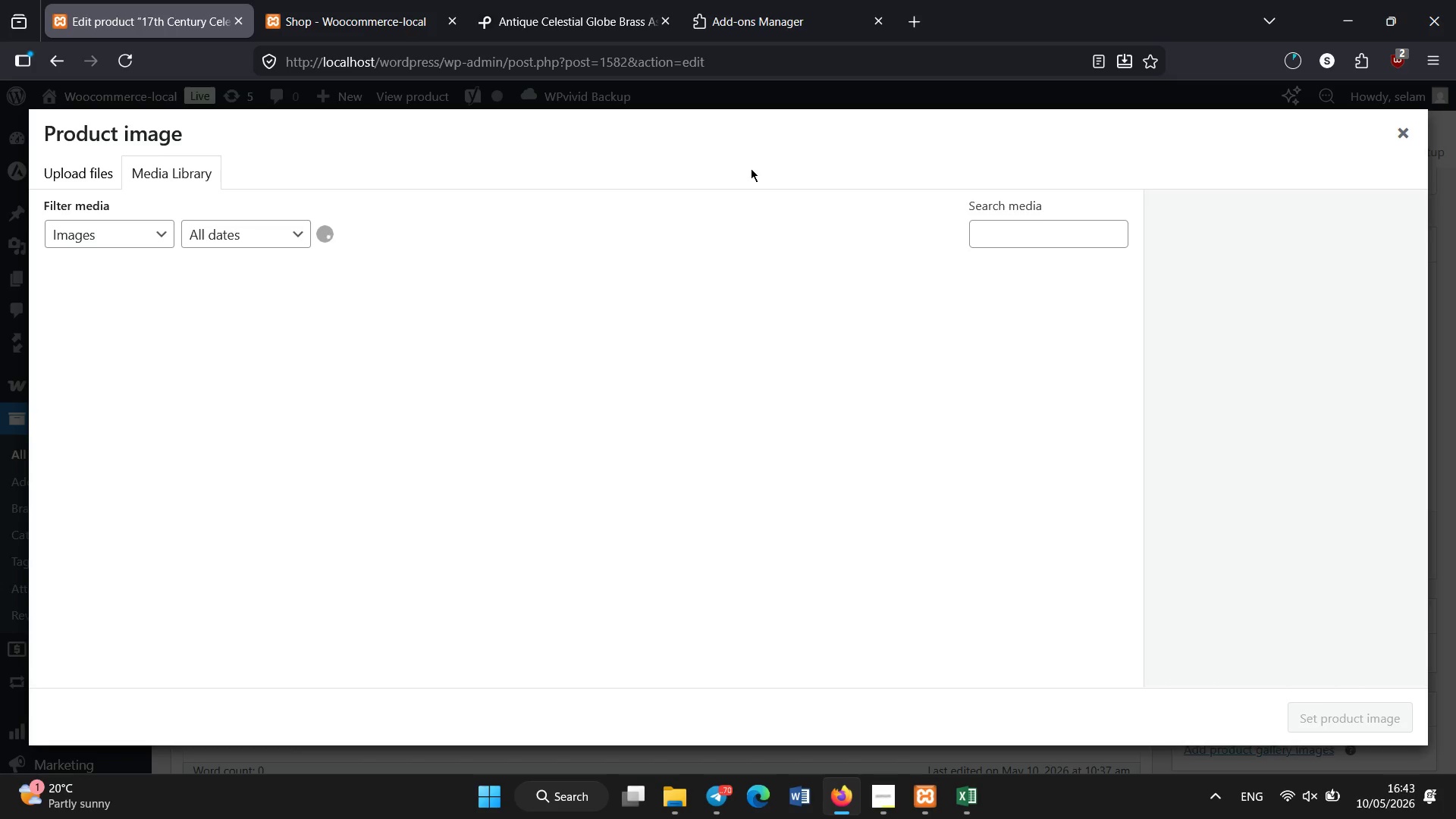 
left_click([1029, 451])
 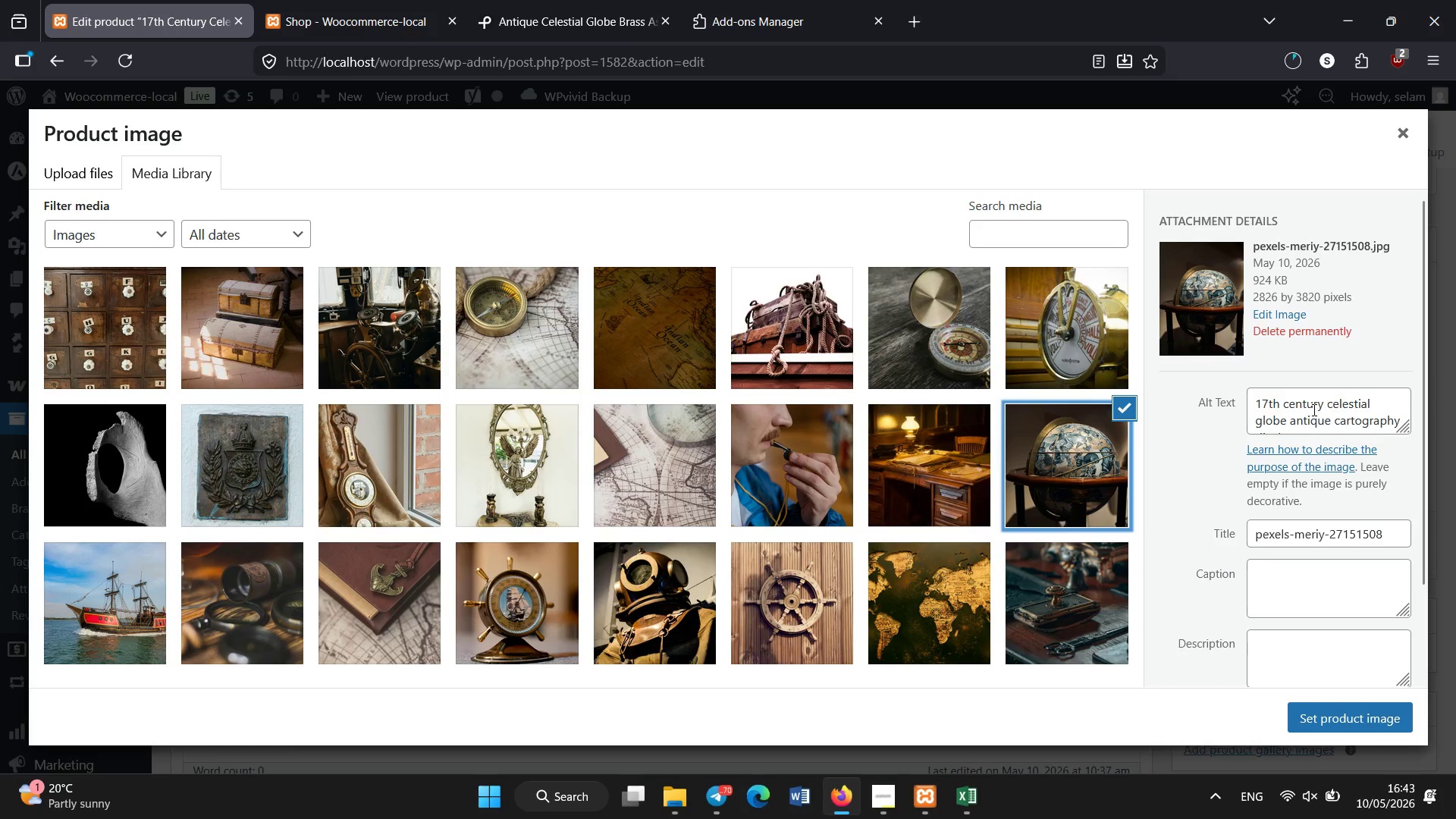 
wait(6.88)
 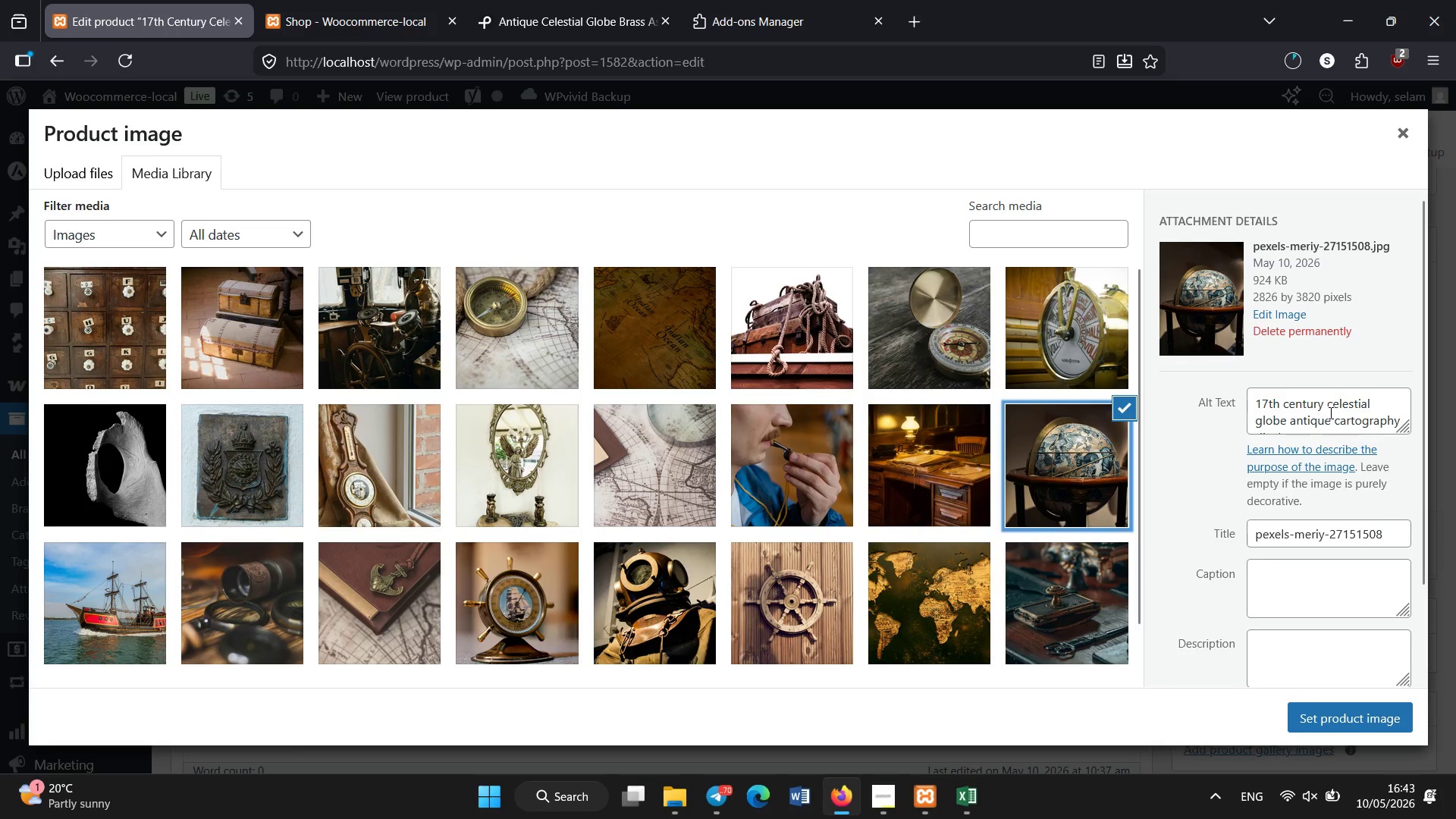 
left_click([1314, 410])
 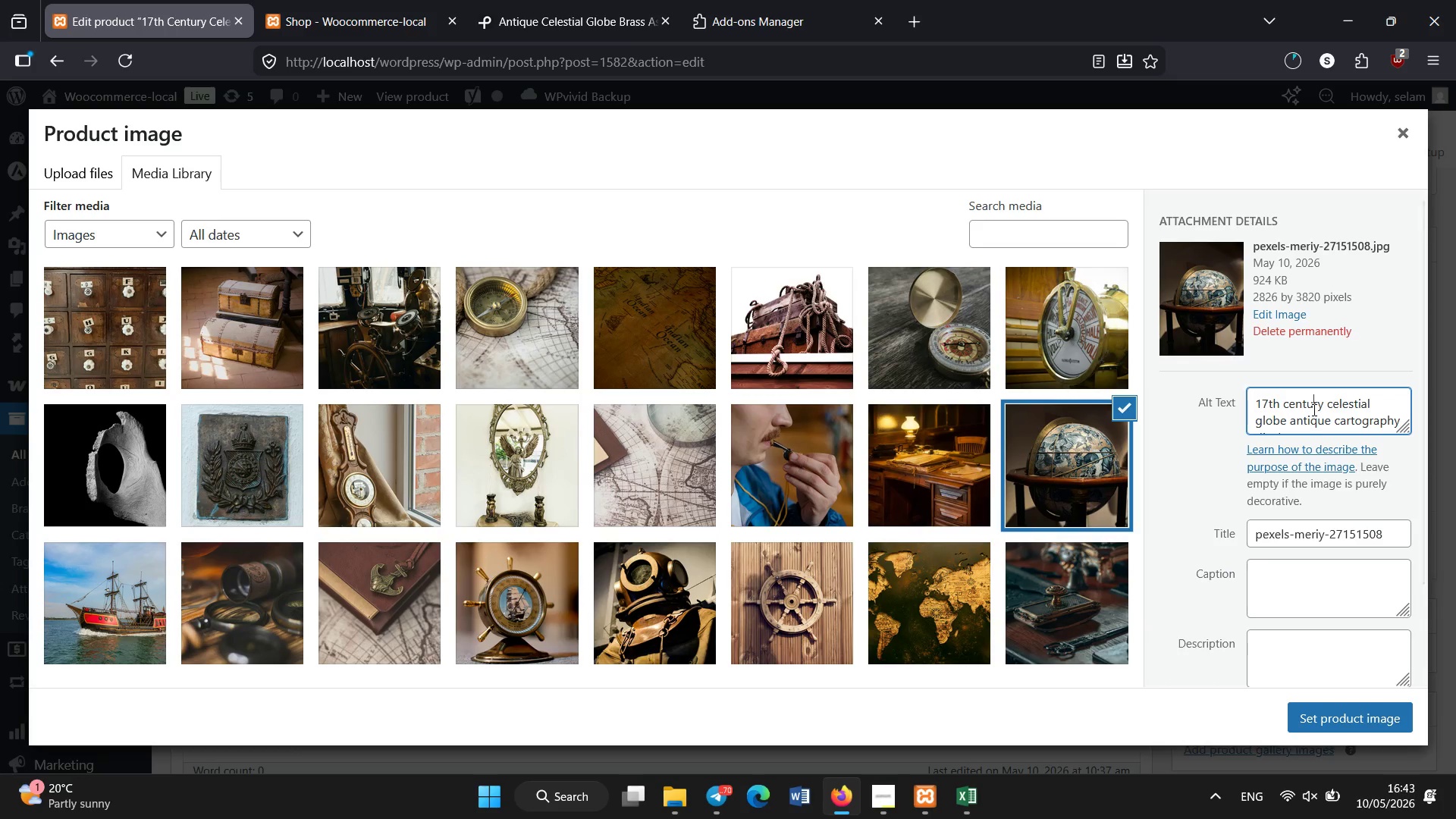 
key(Control+A)
 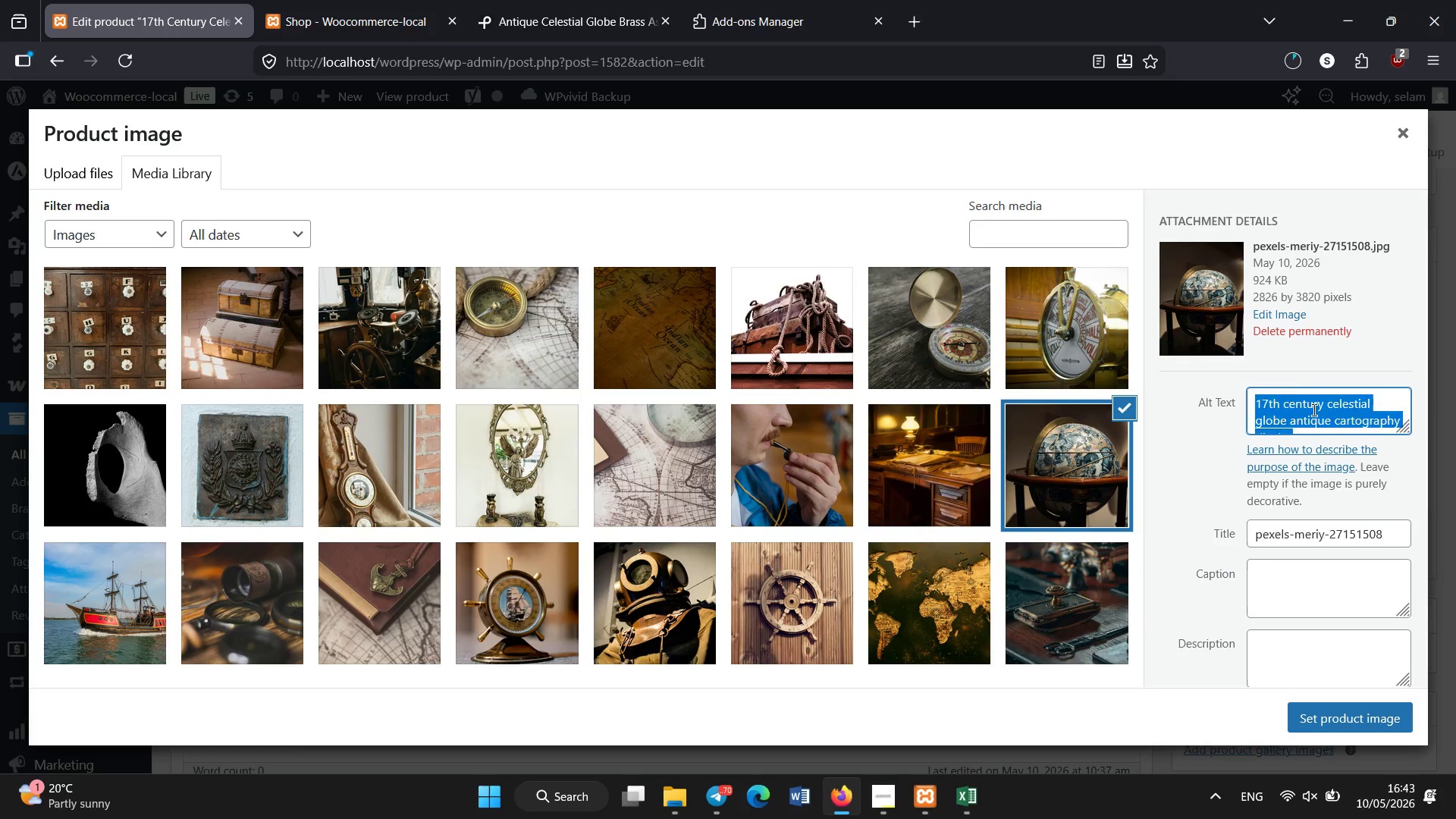 
key(Control+V)
 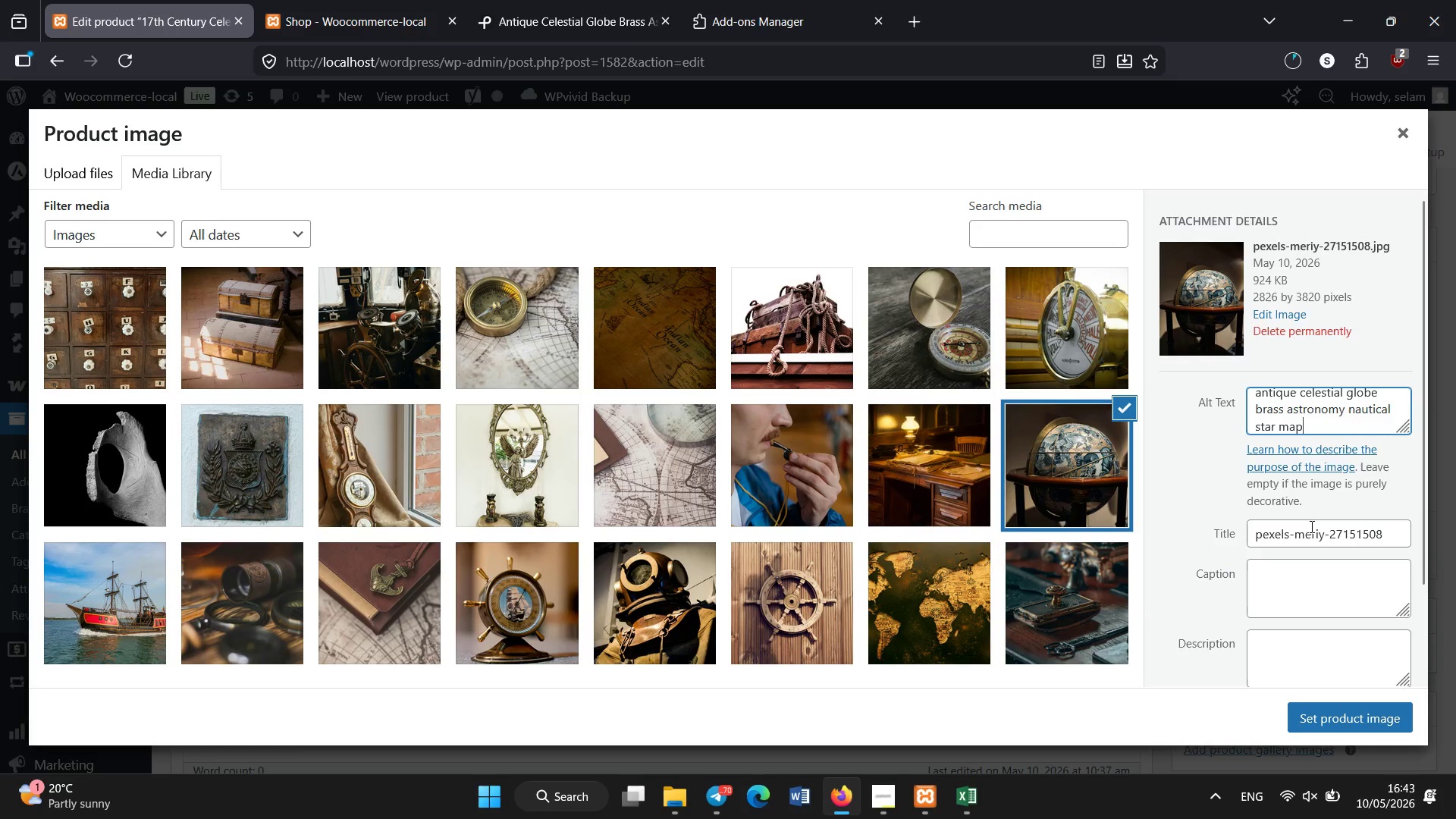 
left_click([1310, 529])
 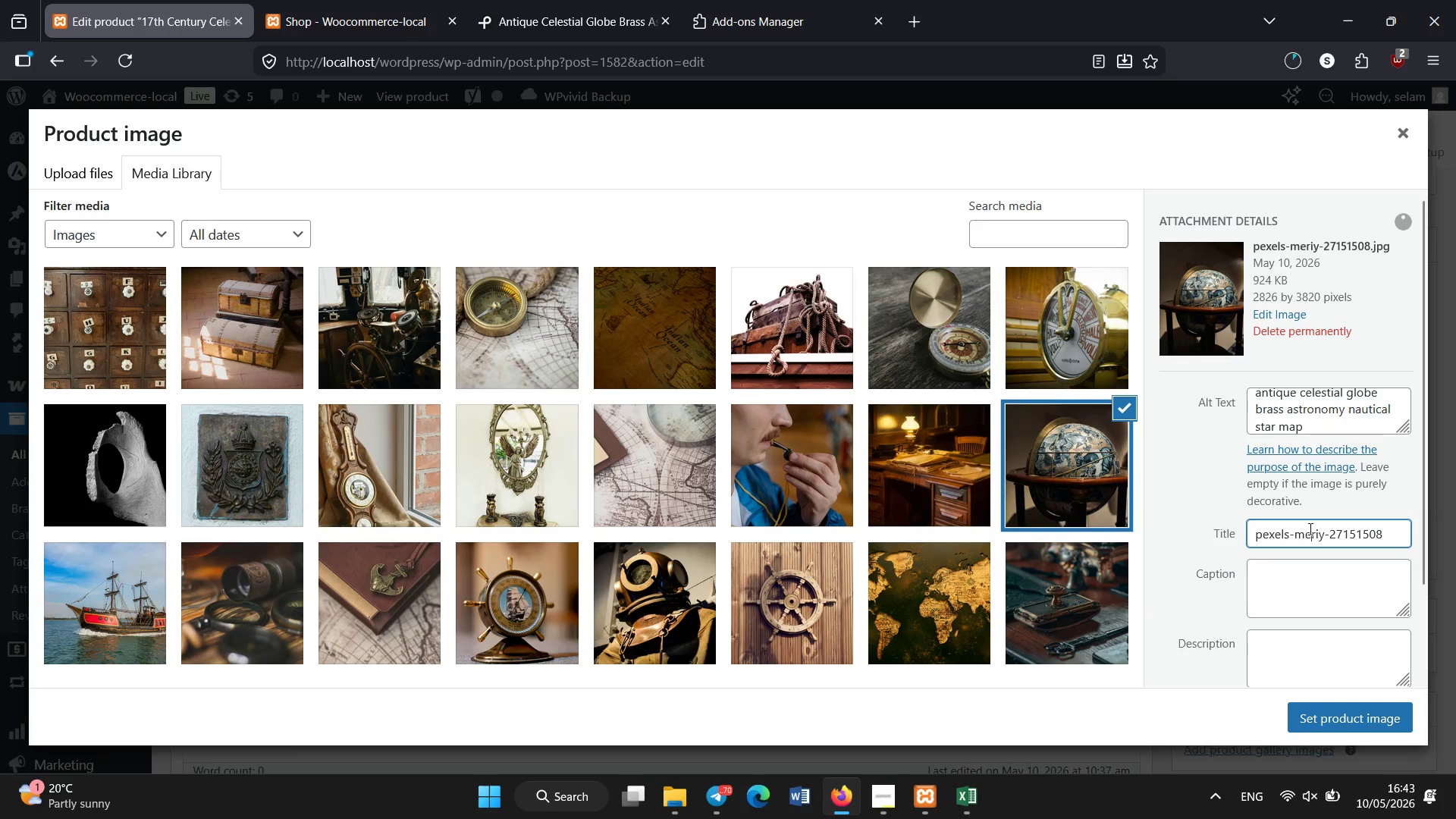 
key(Control+A)
 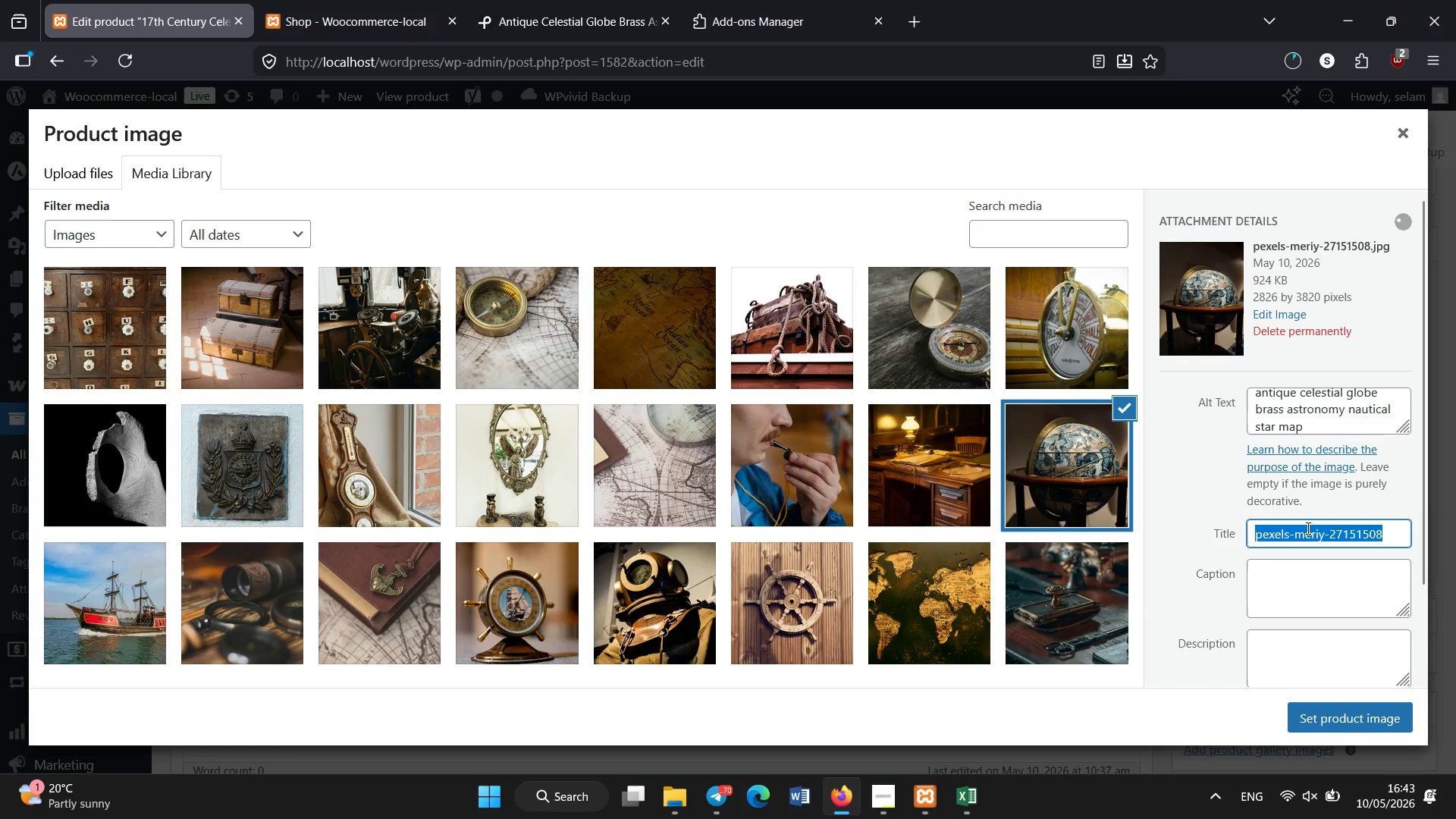 
key(Control+V)
 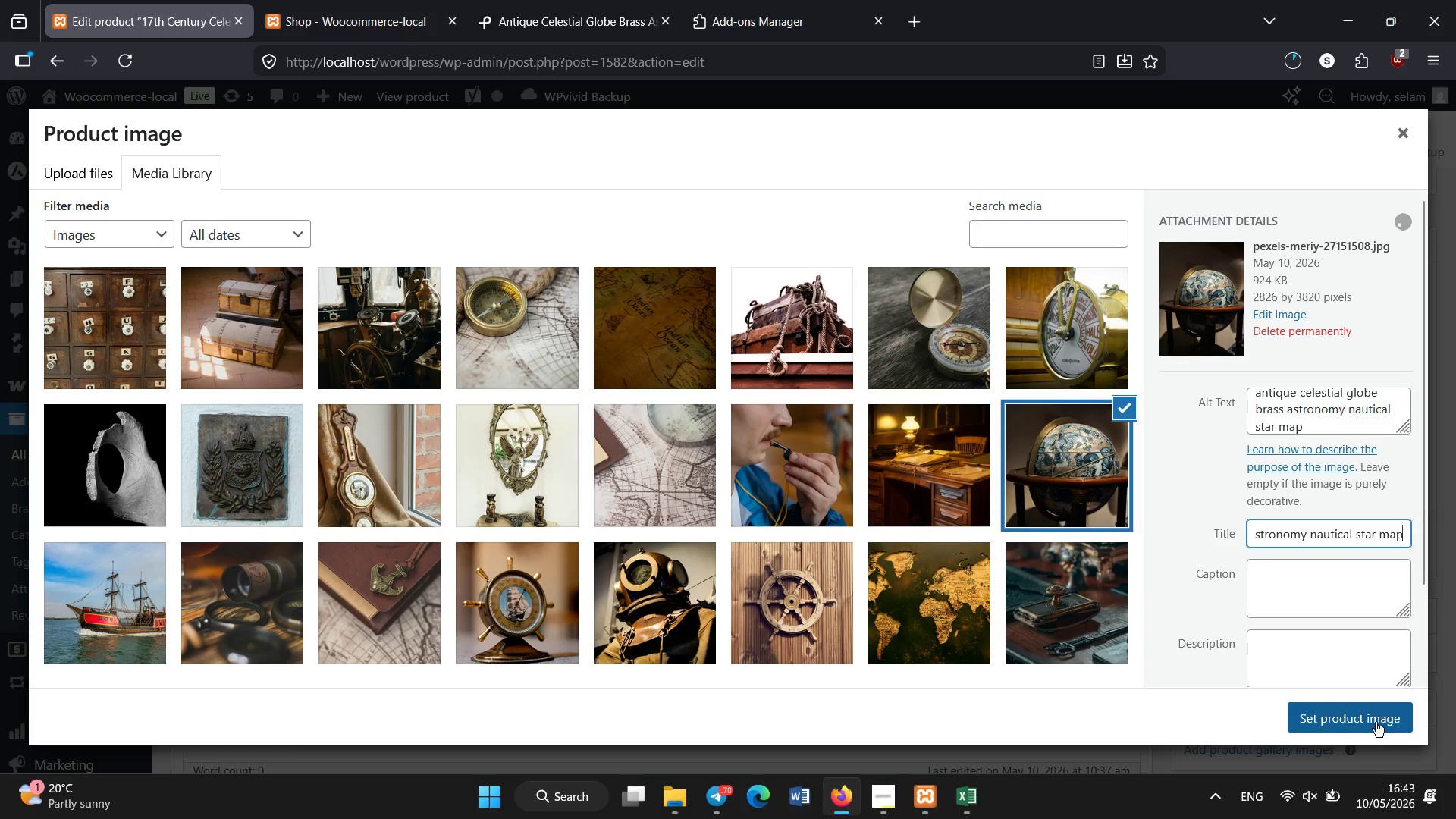 
left_click([1375, 726])
 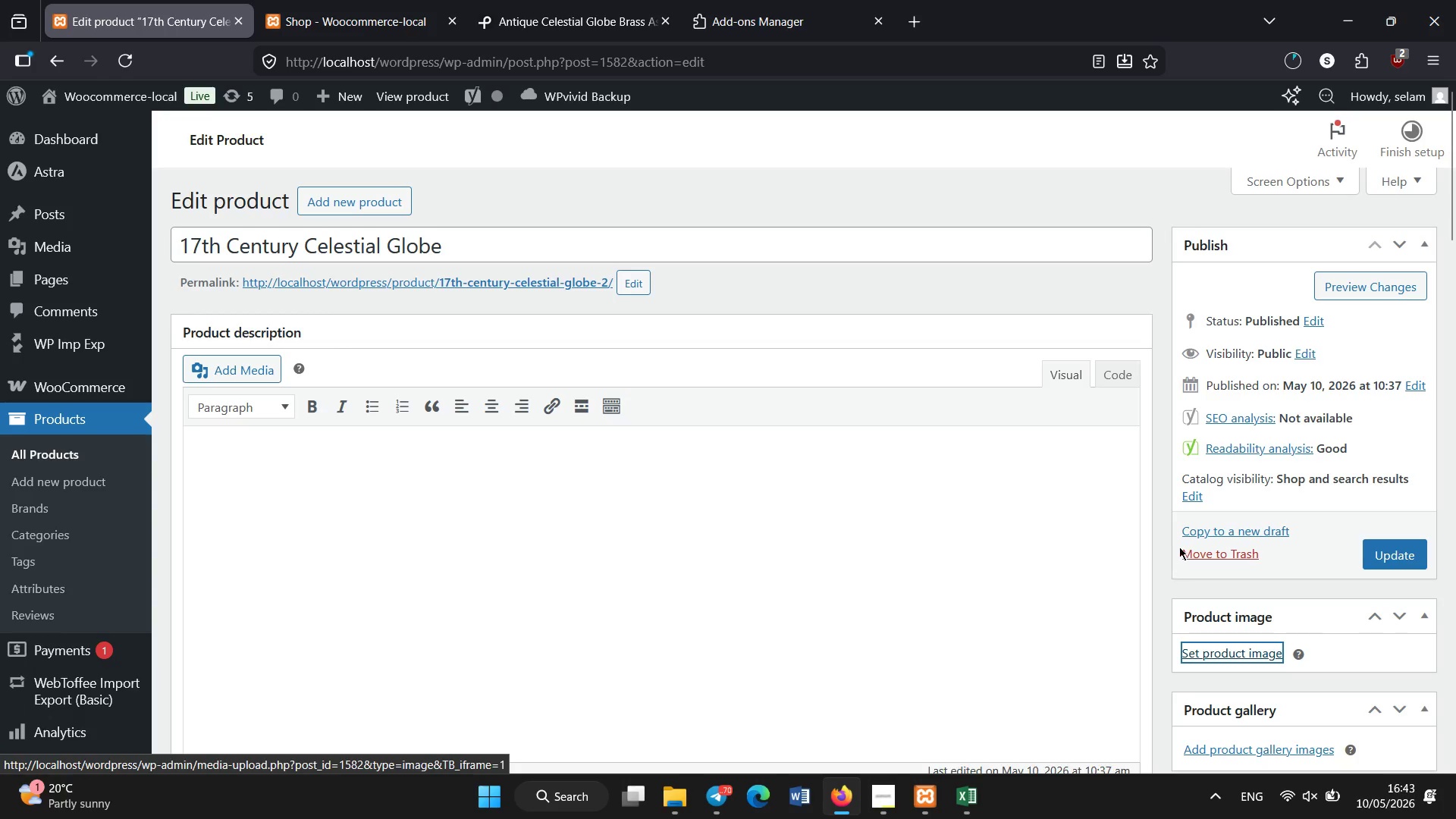 
wait(11.62)
 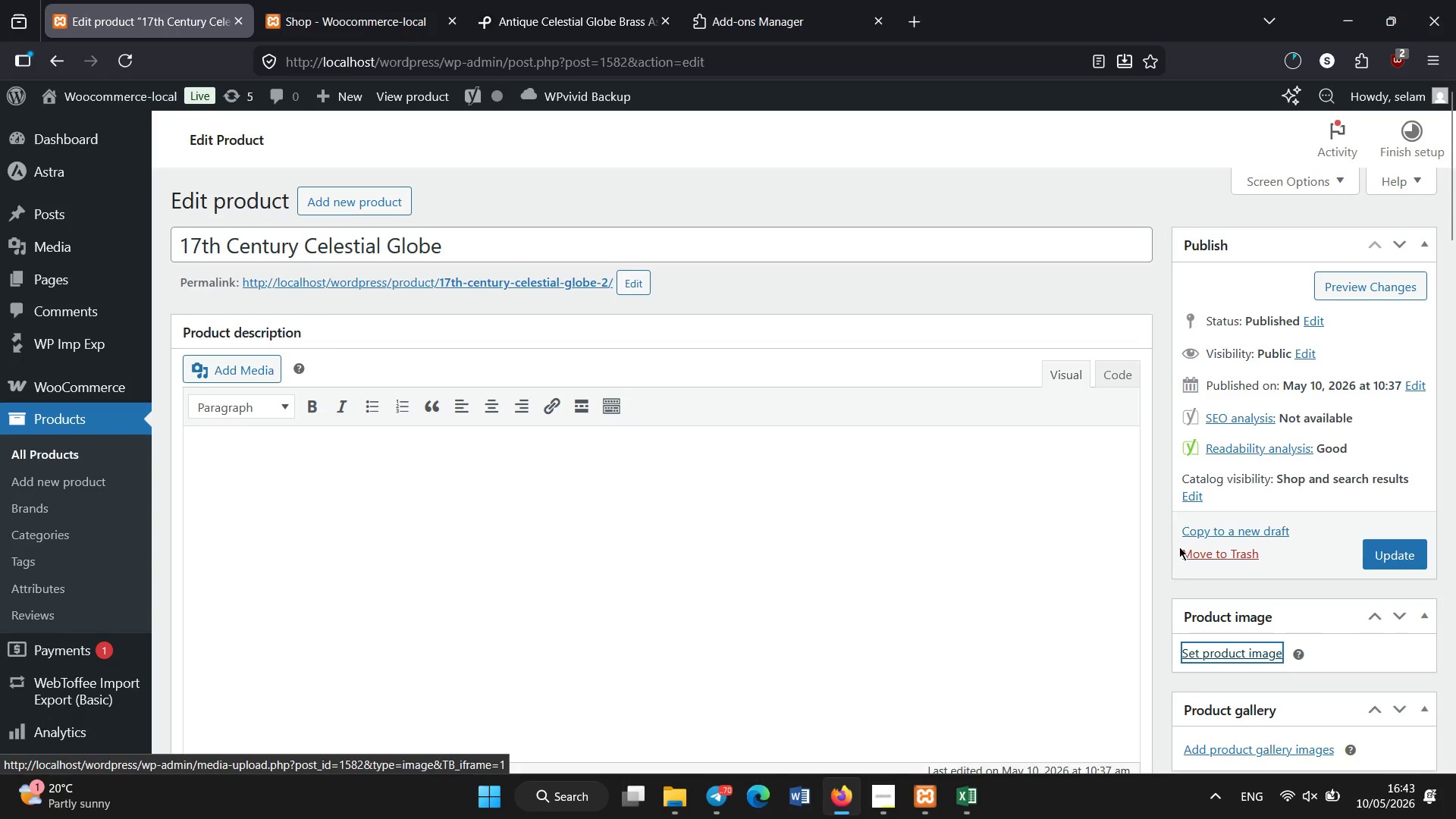 
left_click_drag(start_coordinate=[1455, 193], to_coordinate=[1455, 263])
 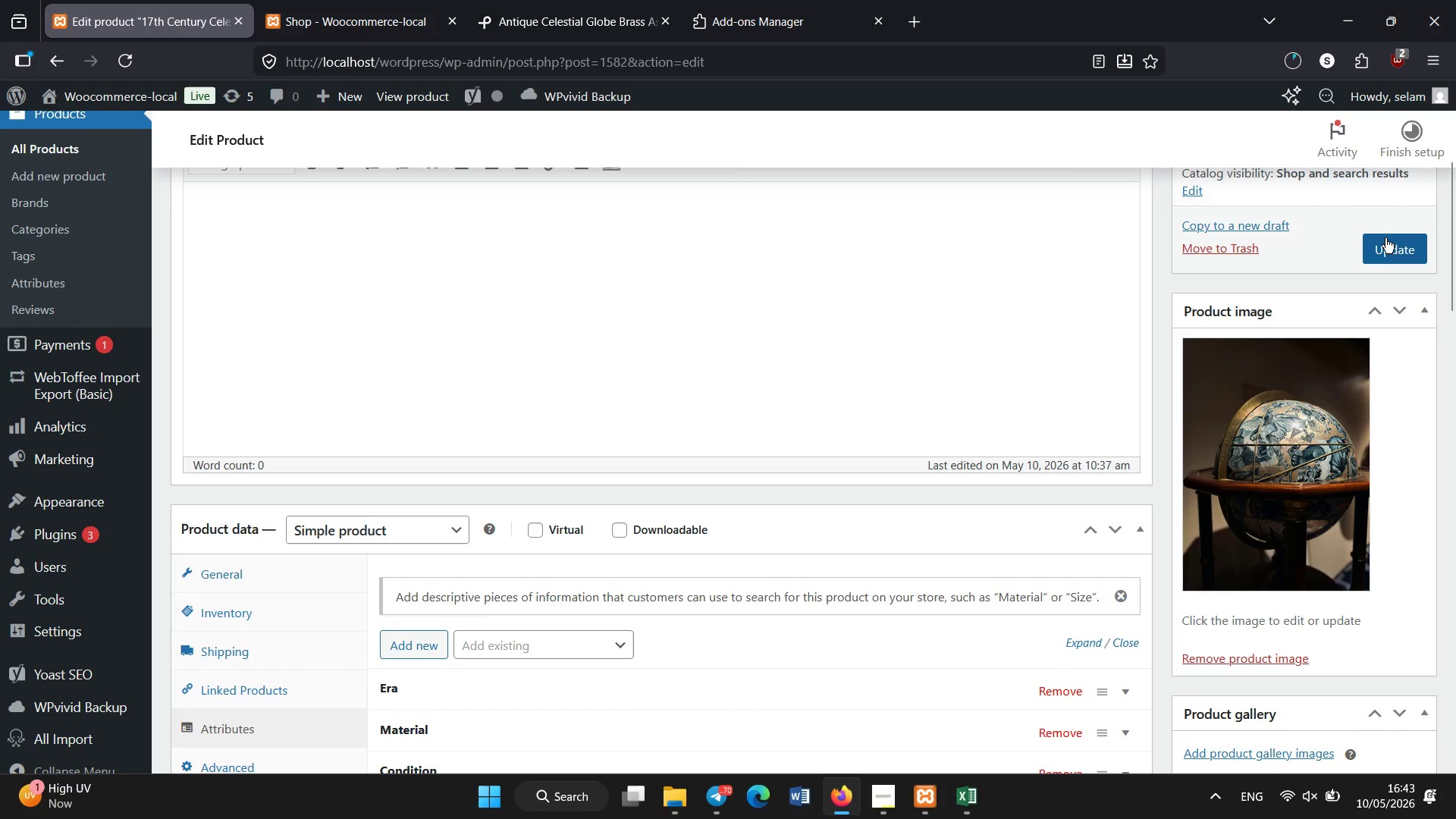 
left_click([1385, 238])
 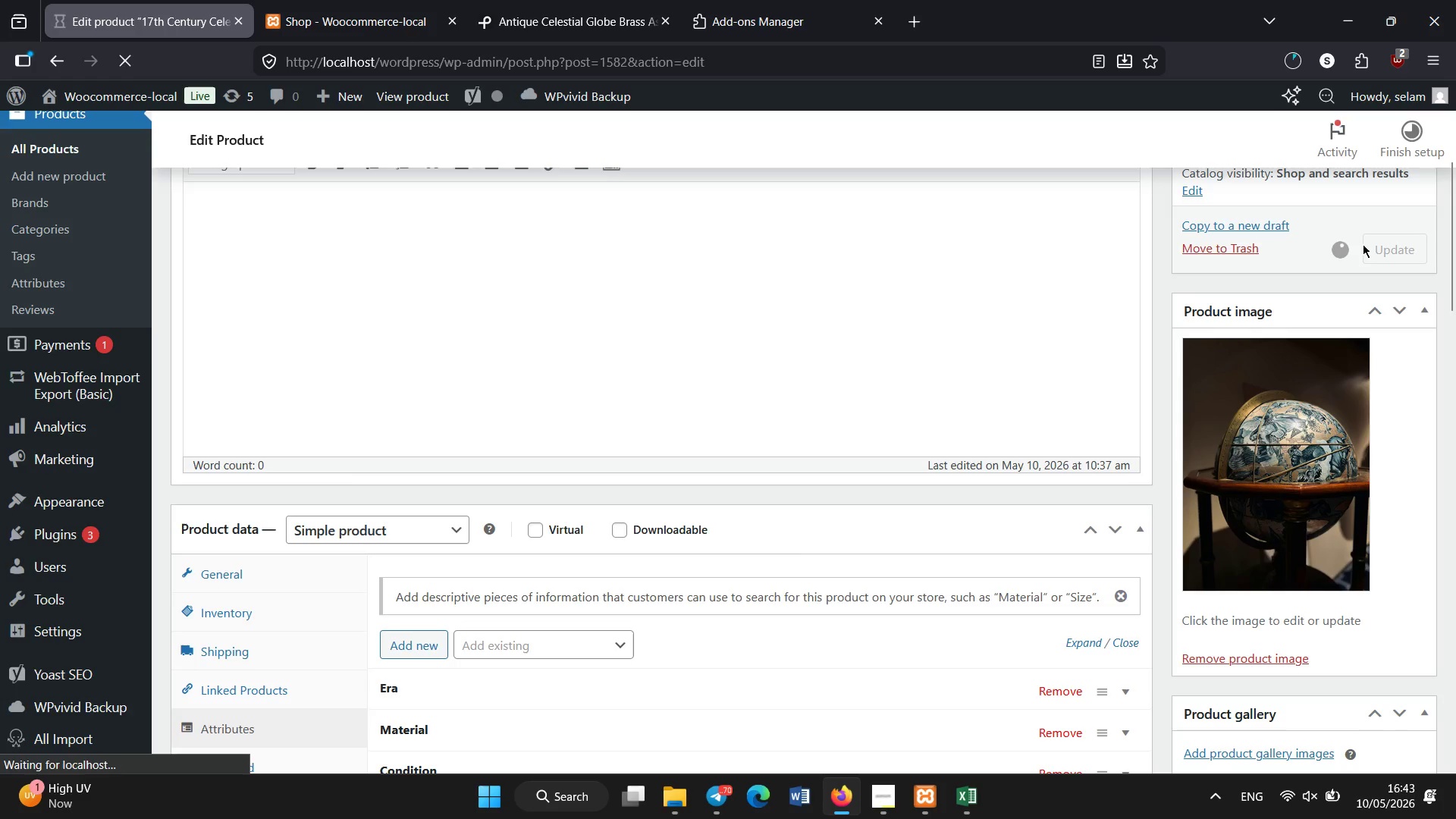 
wait(9.09)
 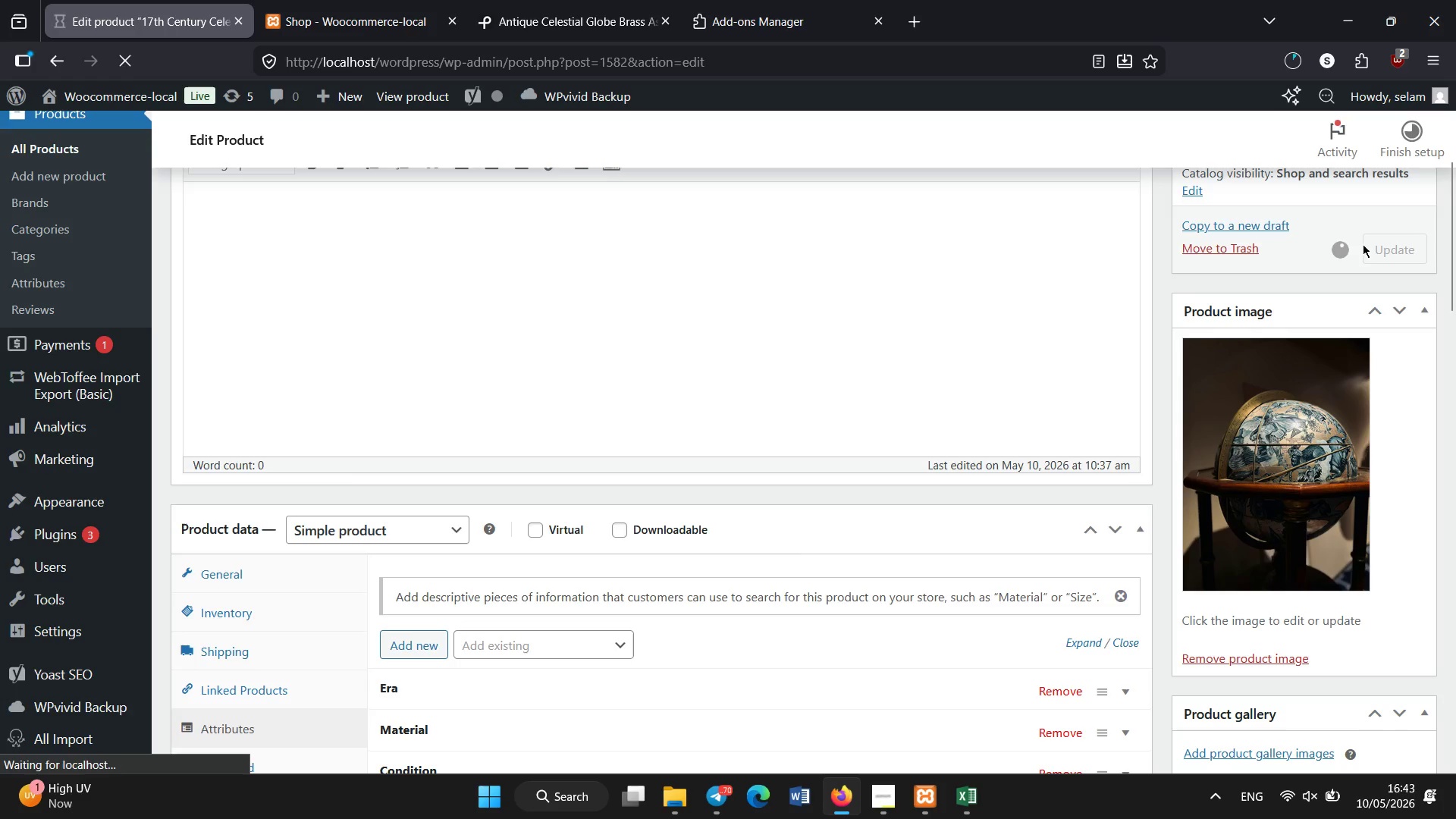 
left_click([872, 818])